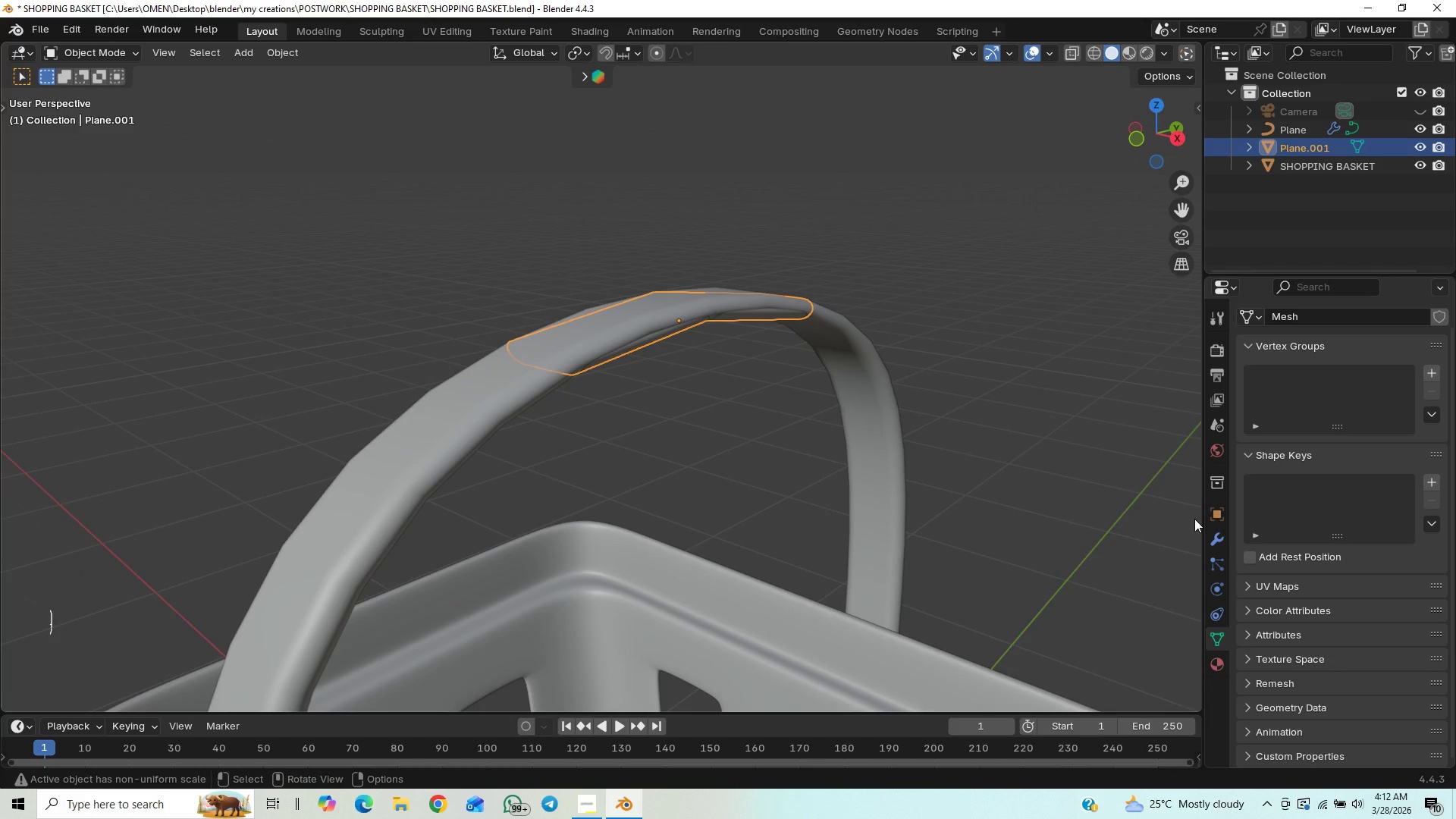 
left_click([1214, 544])
 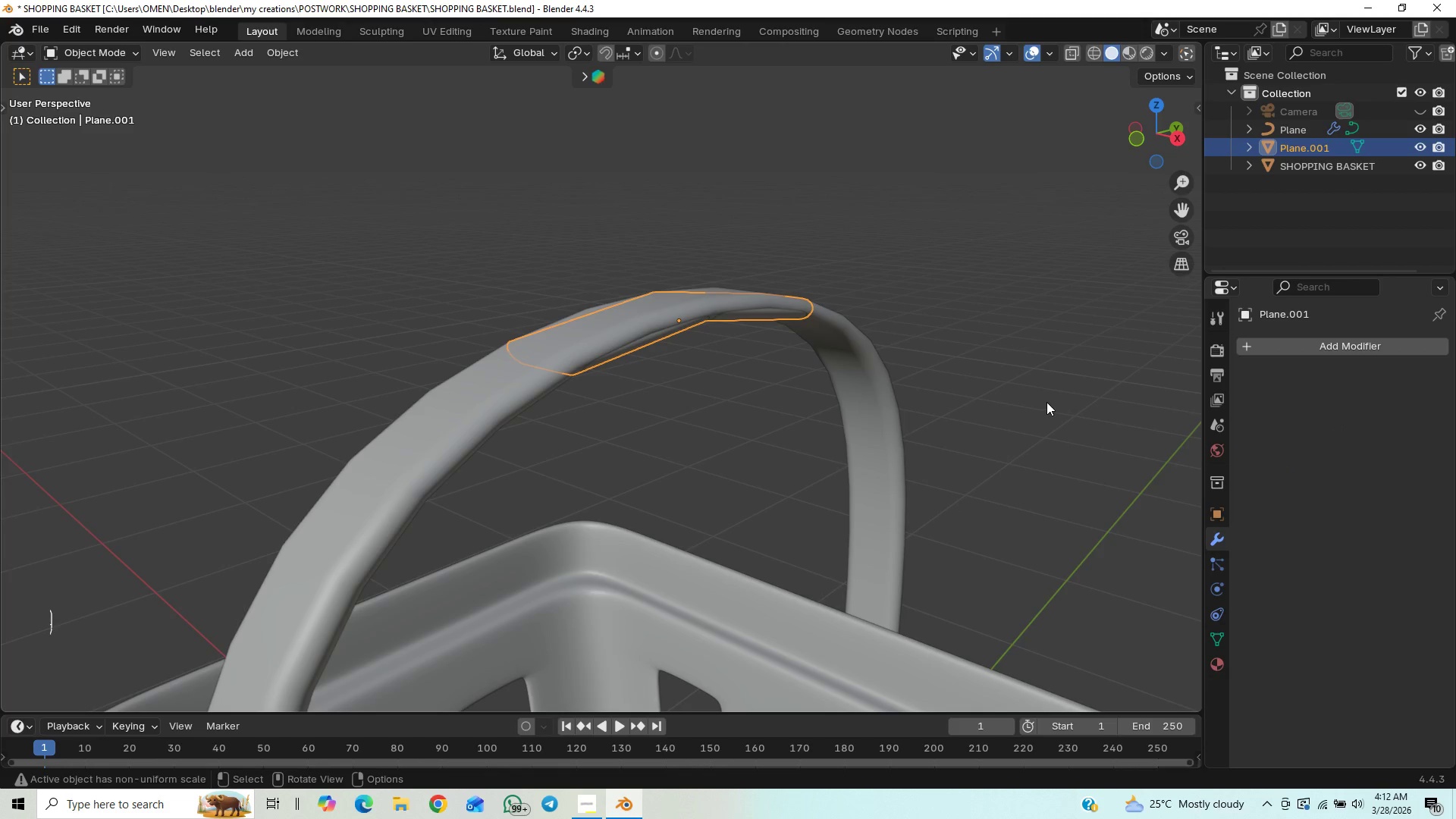 
key(Control+1)
 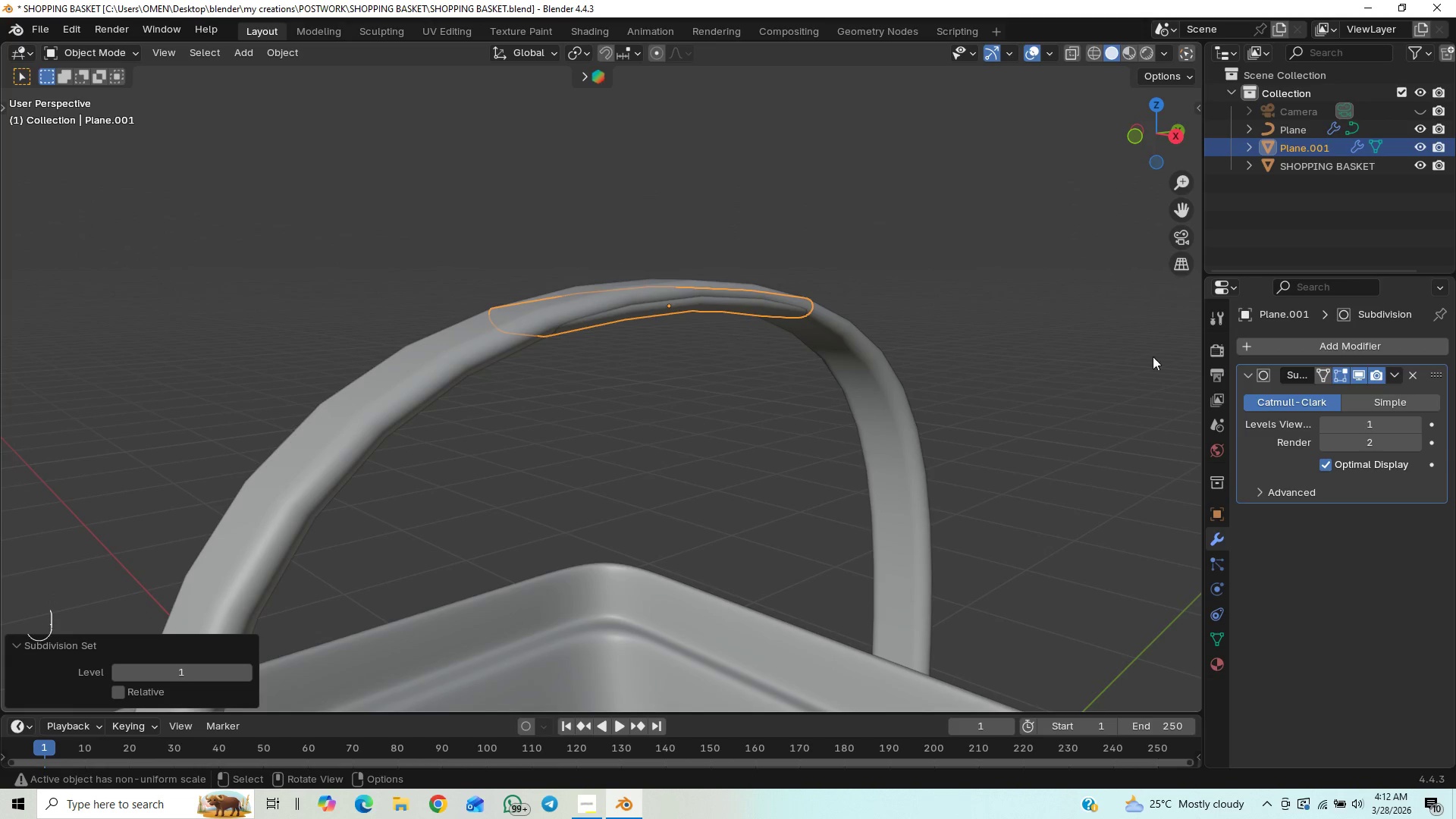 
wait(5.31)
 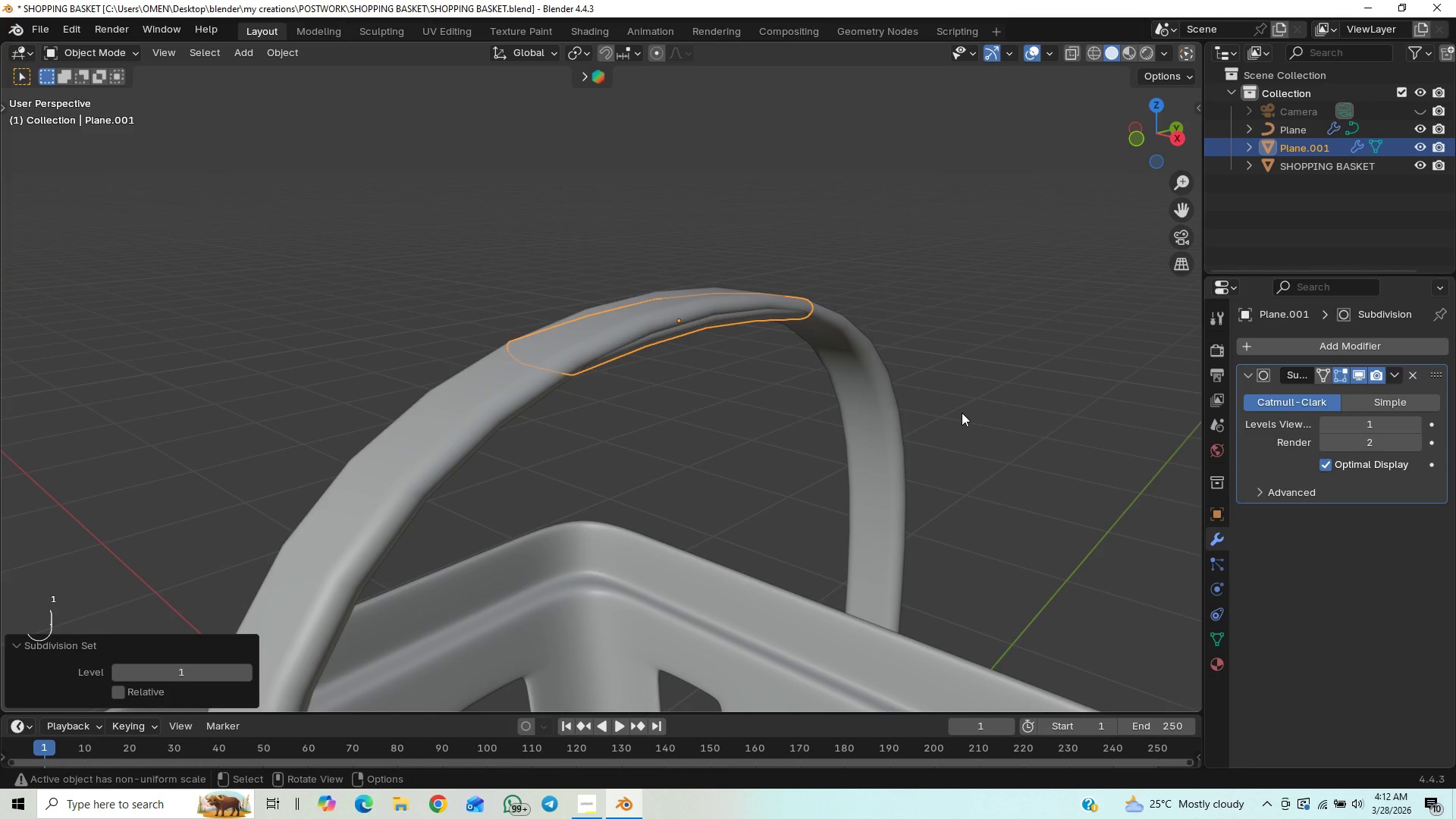 
left_click([1412, 423])
 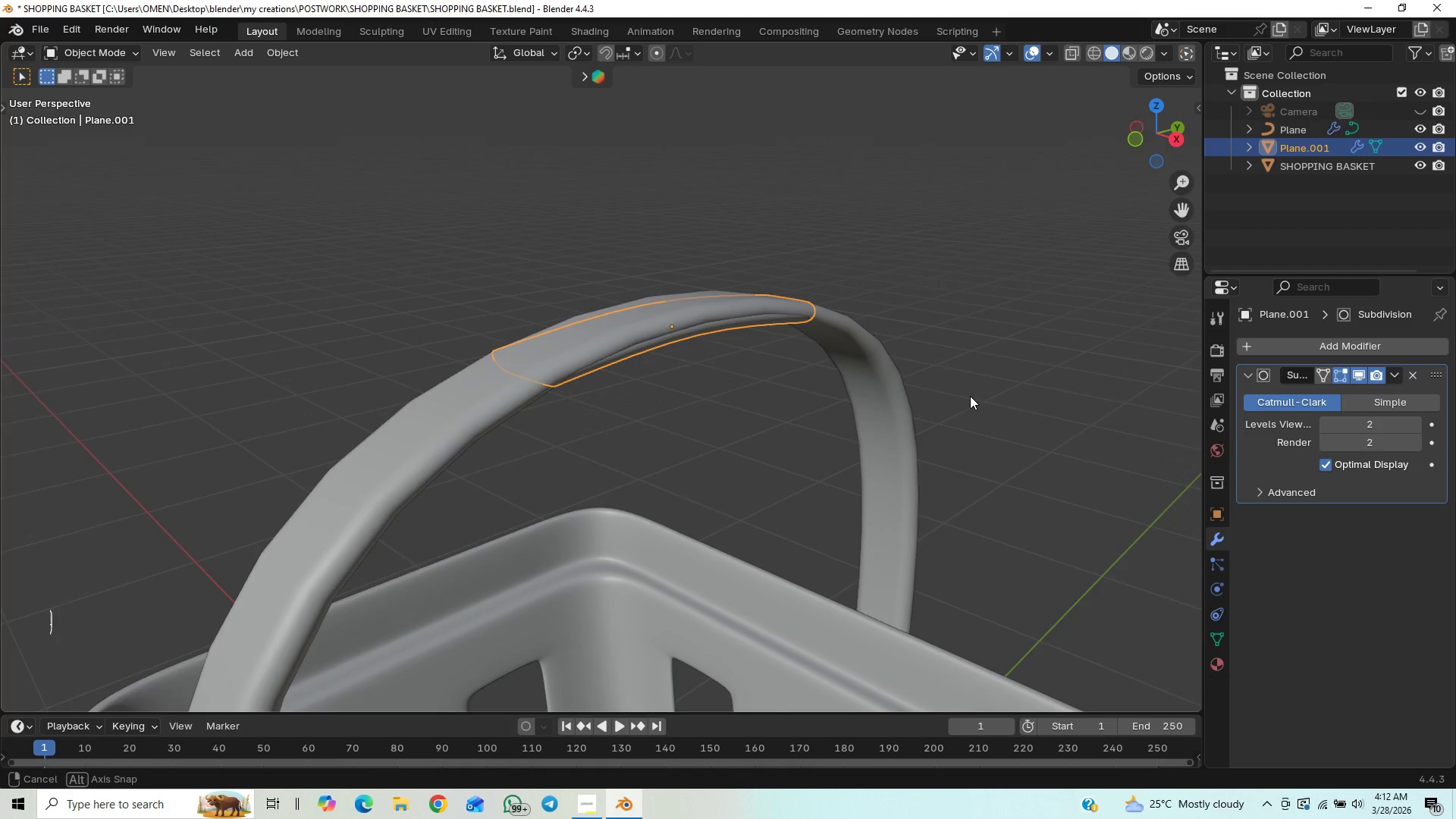 
key(S)
 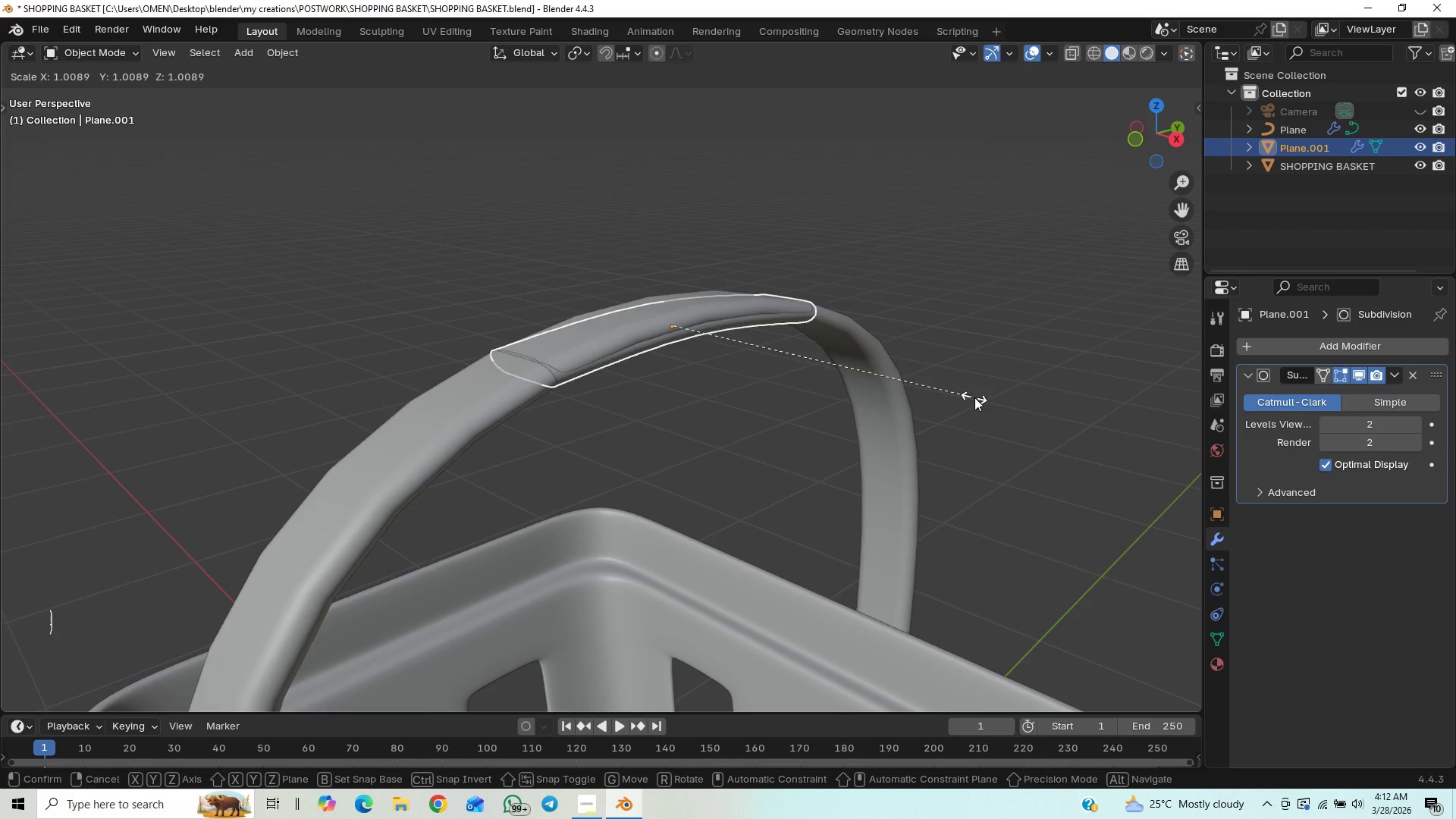 
wait(7.26)
 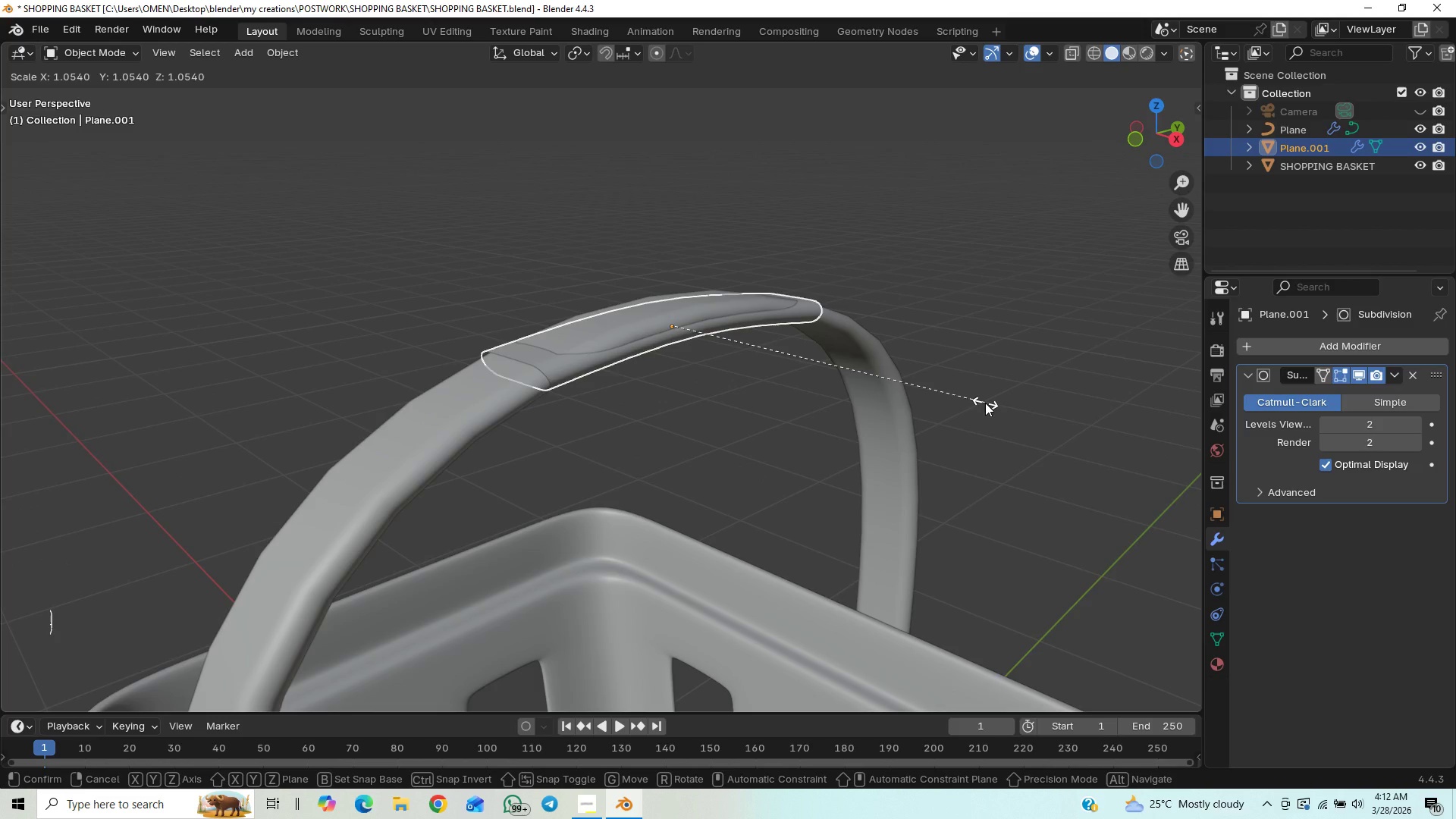 
left_click([998, 370])
 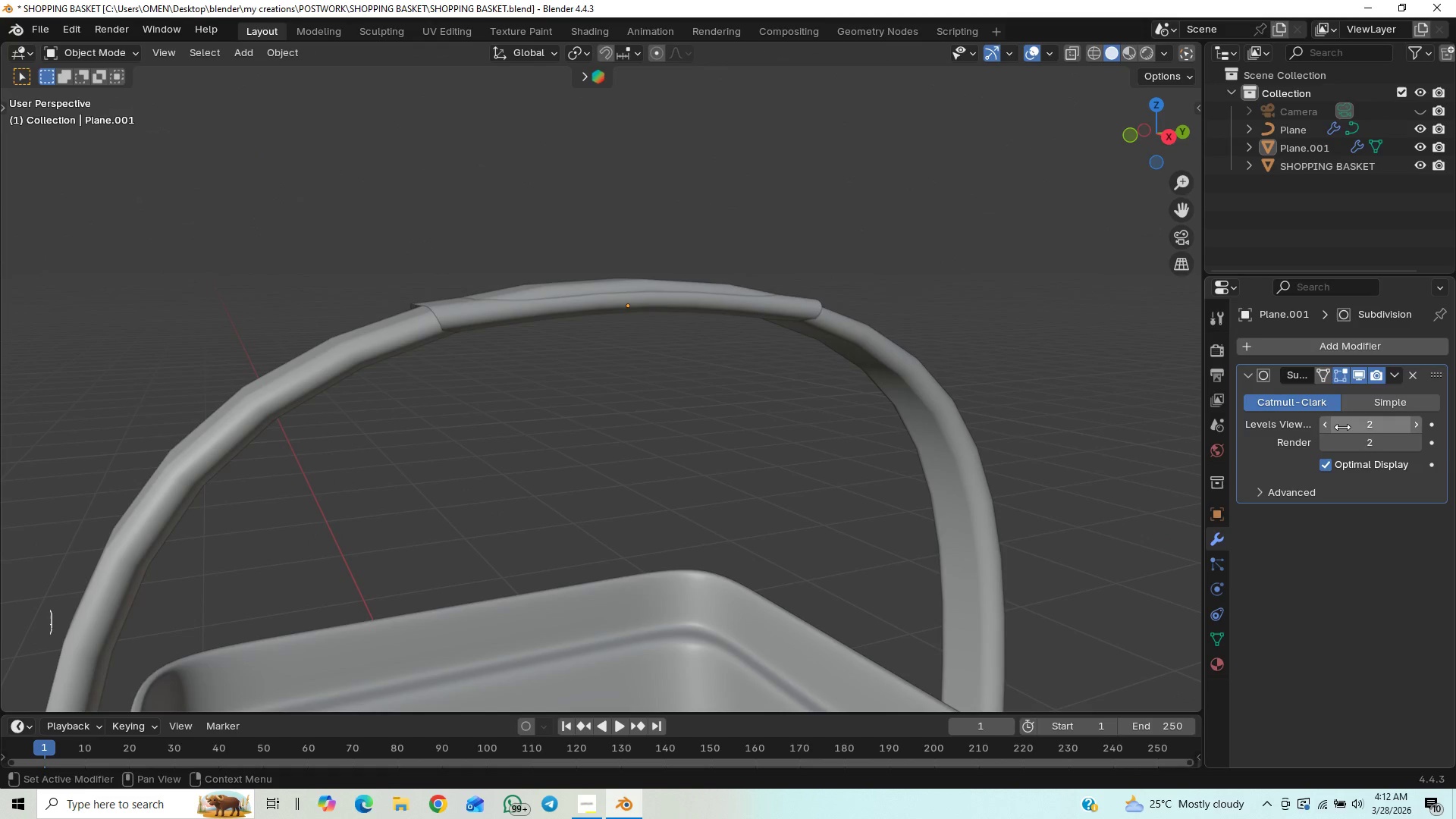 
wait(5.08)
 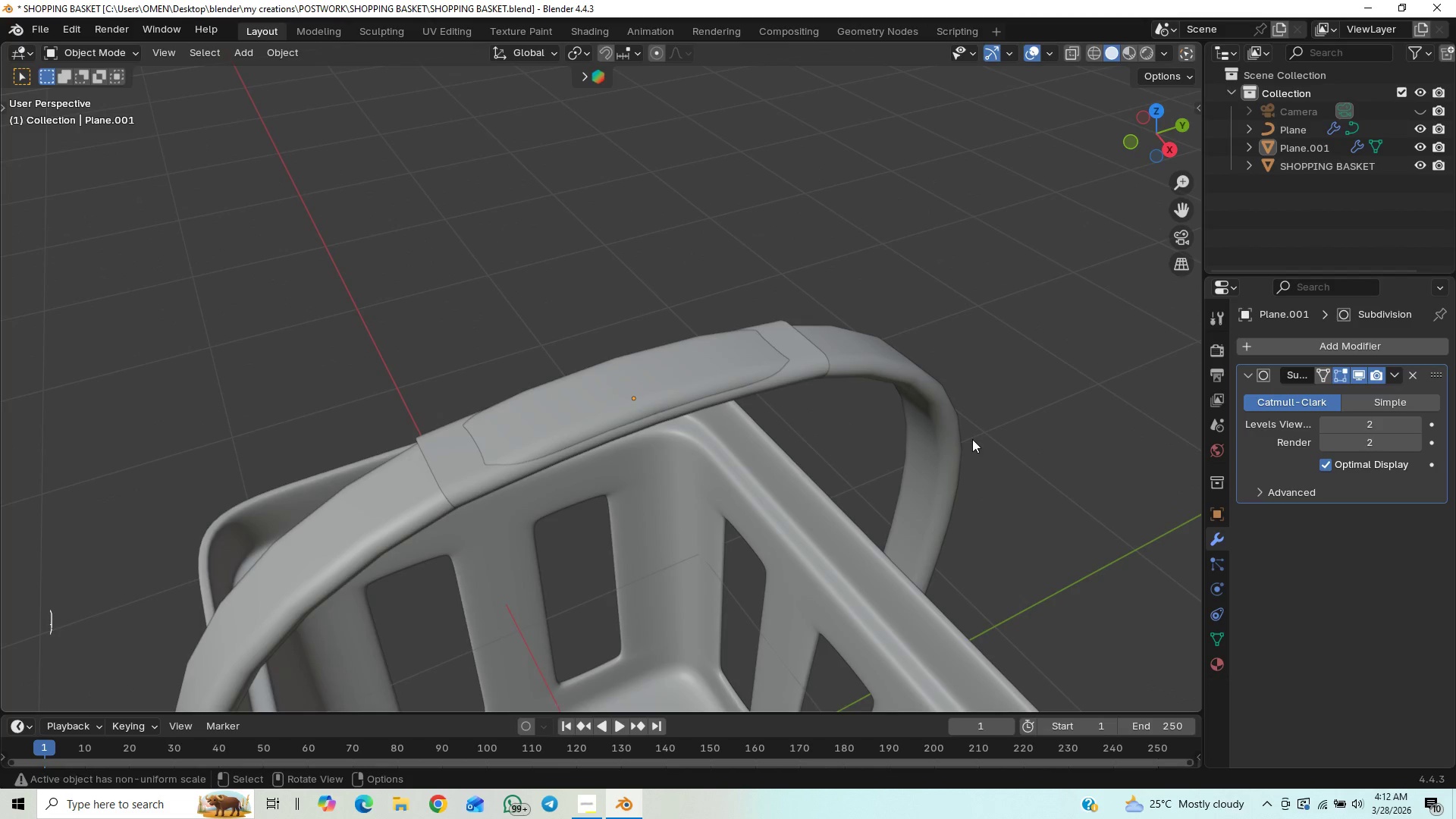 
left_click([1325, 429])
 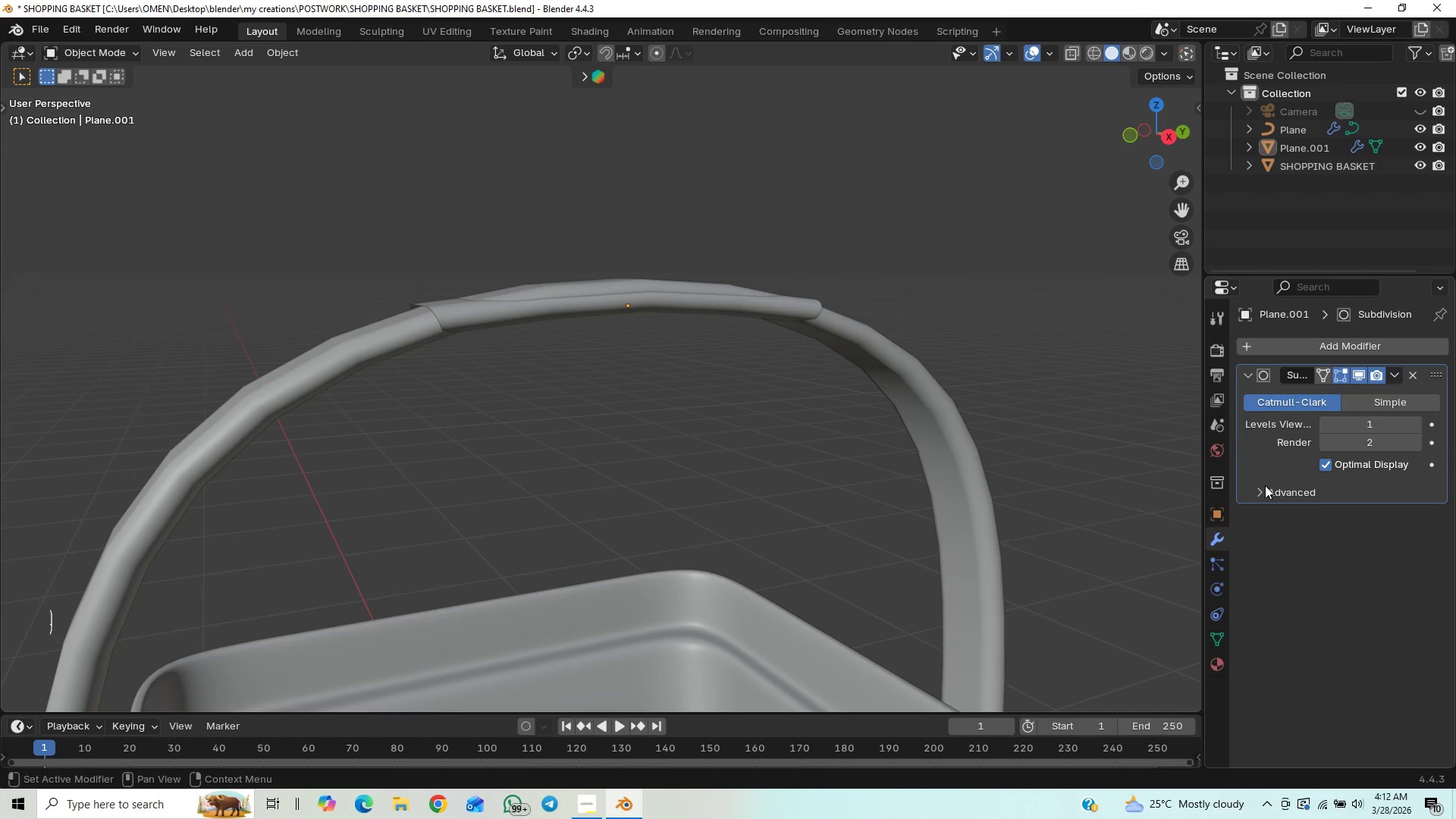 
wait(10.84)
 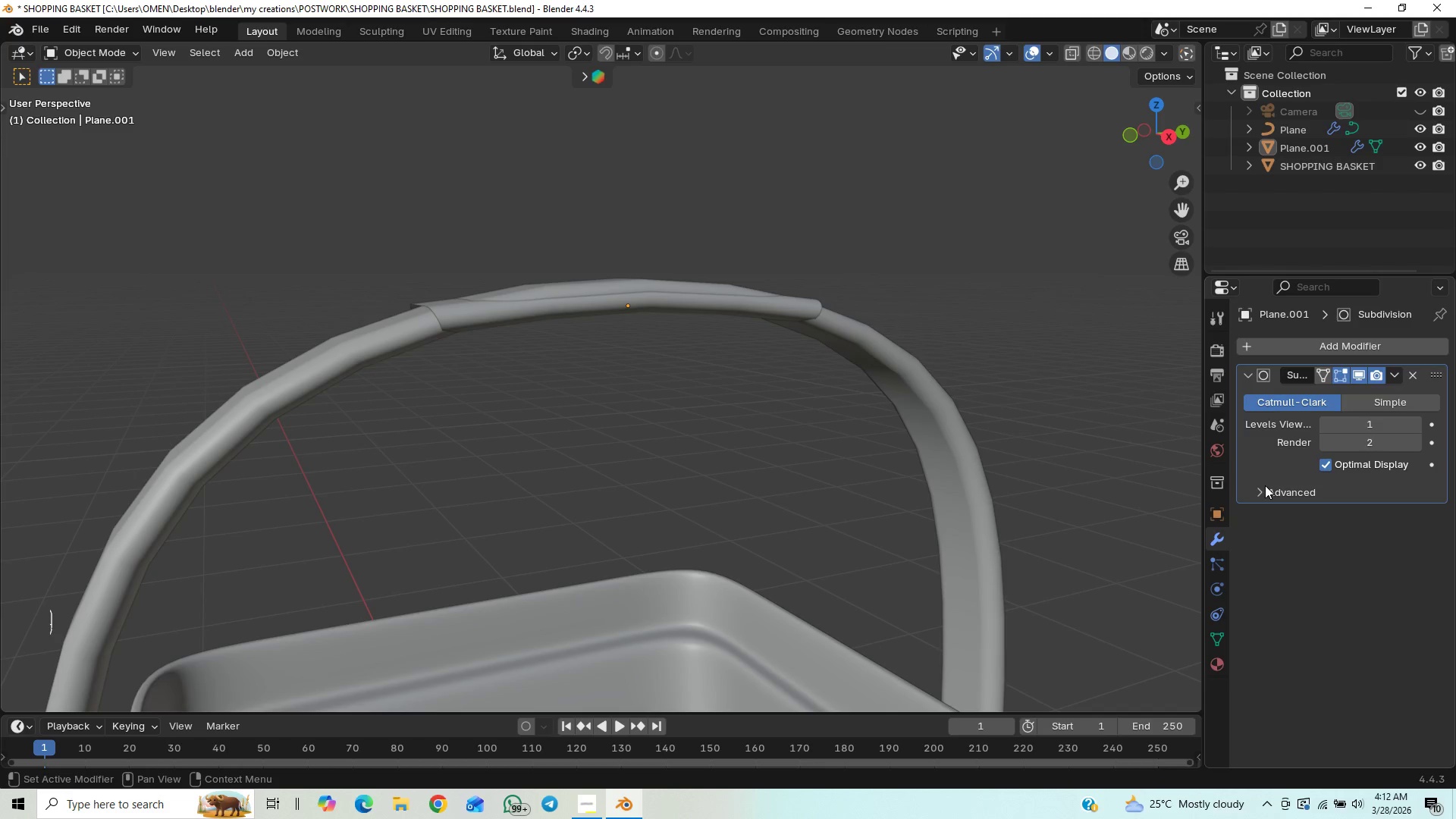 
left_click([1418, 427])
 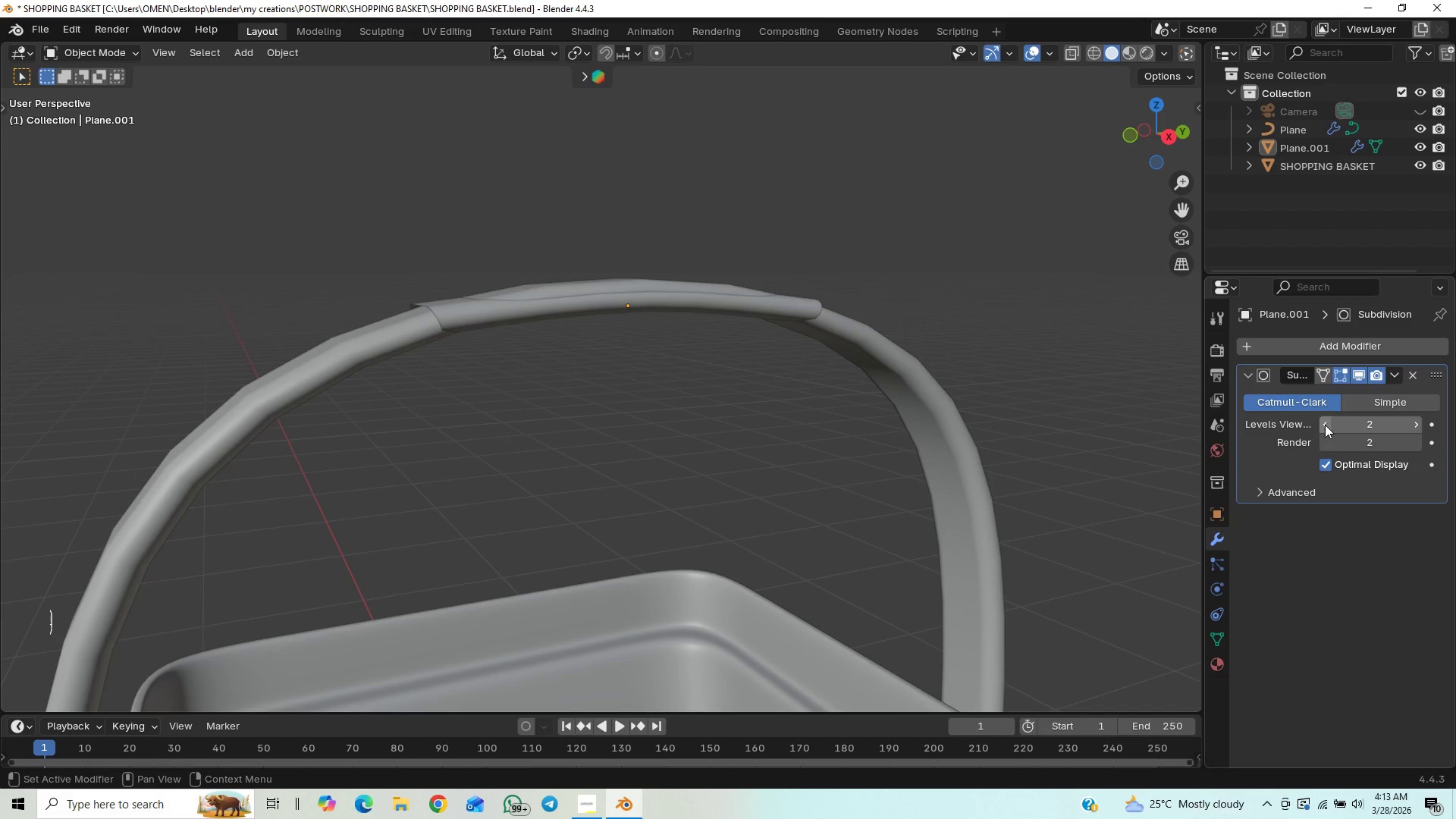 
double_click([1324, 436])
 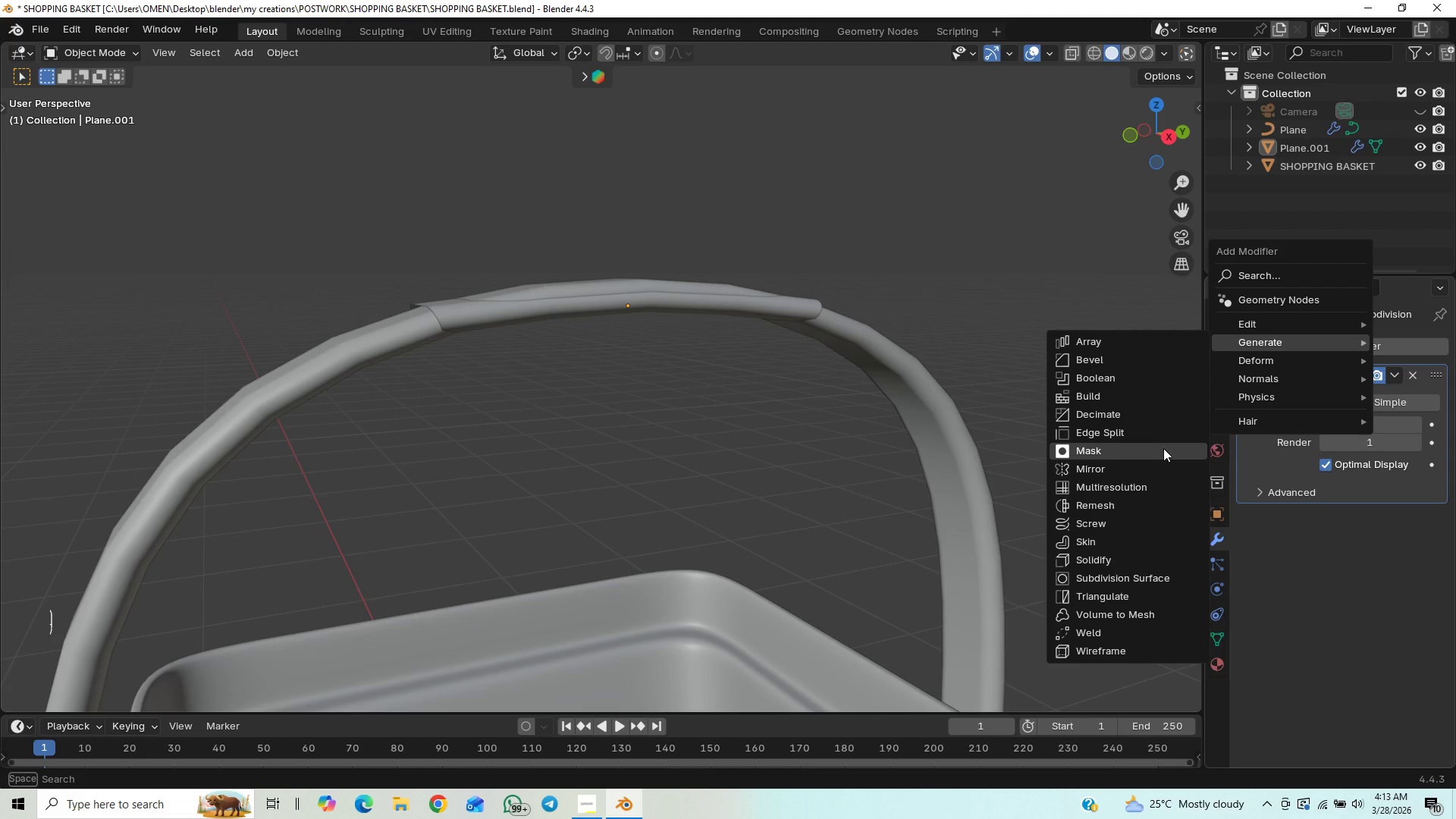 
left_click([1127, 551])
 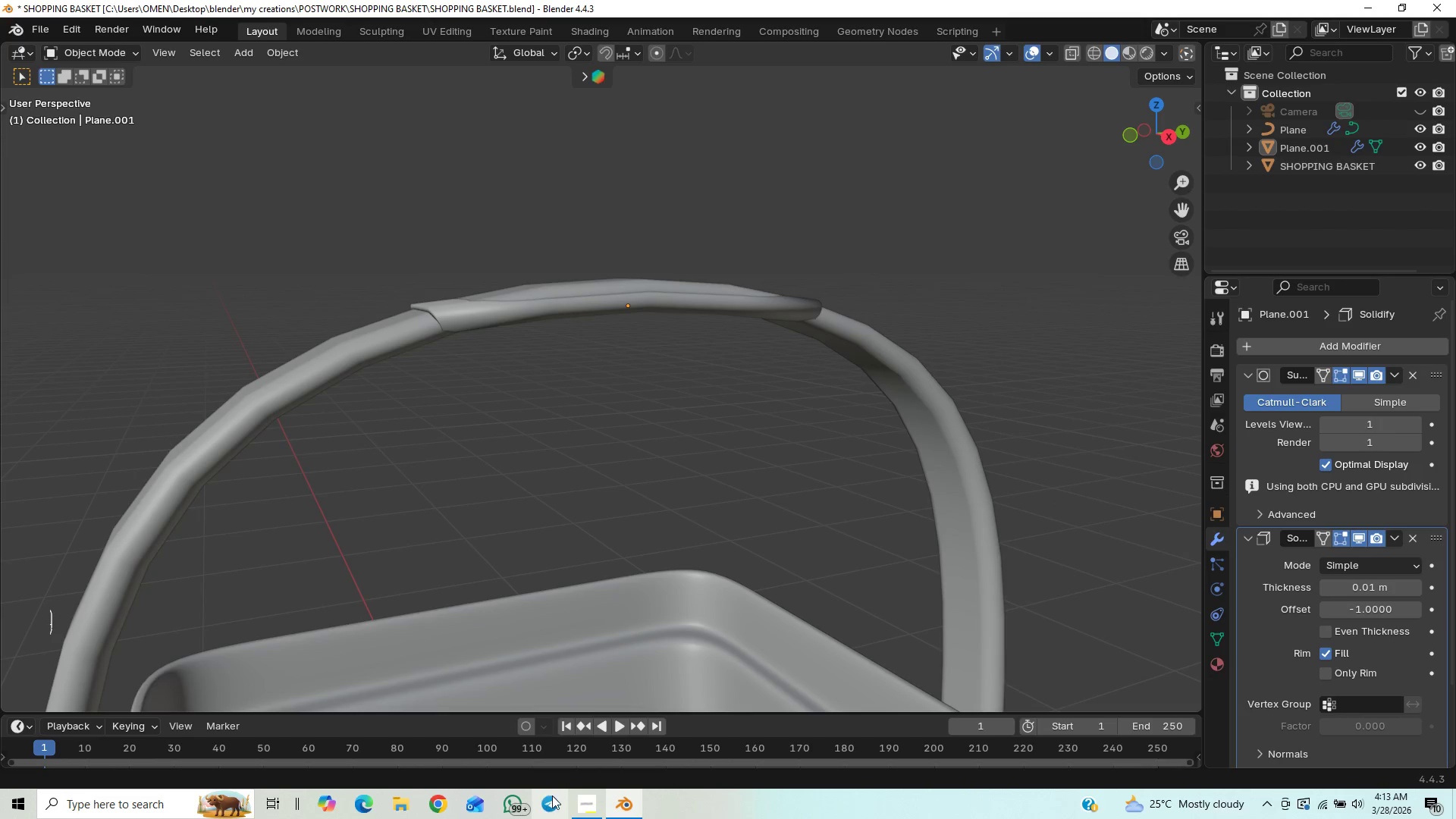 
left_click([584, 799])